 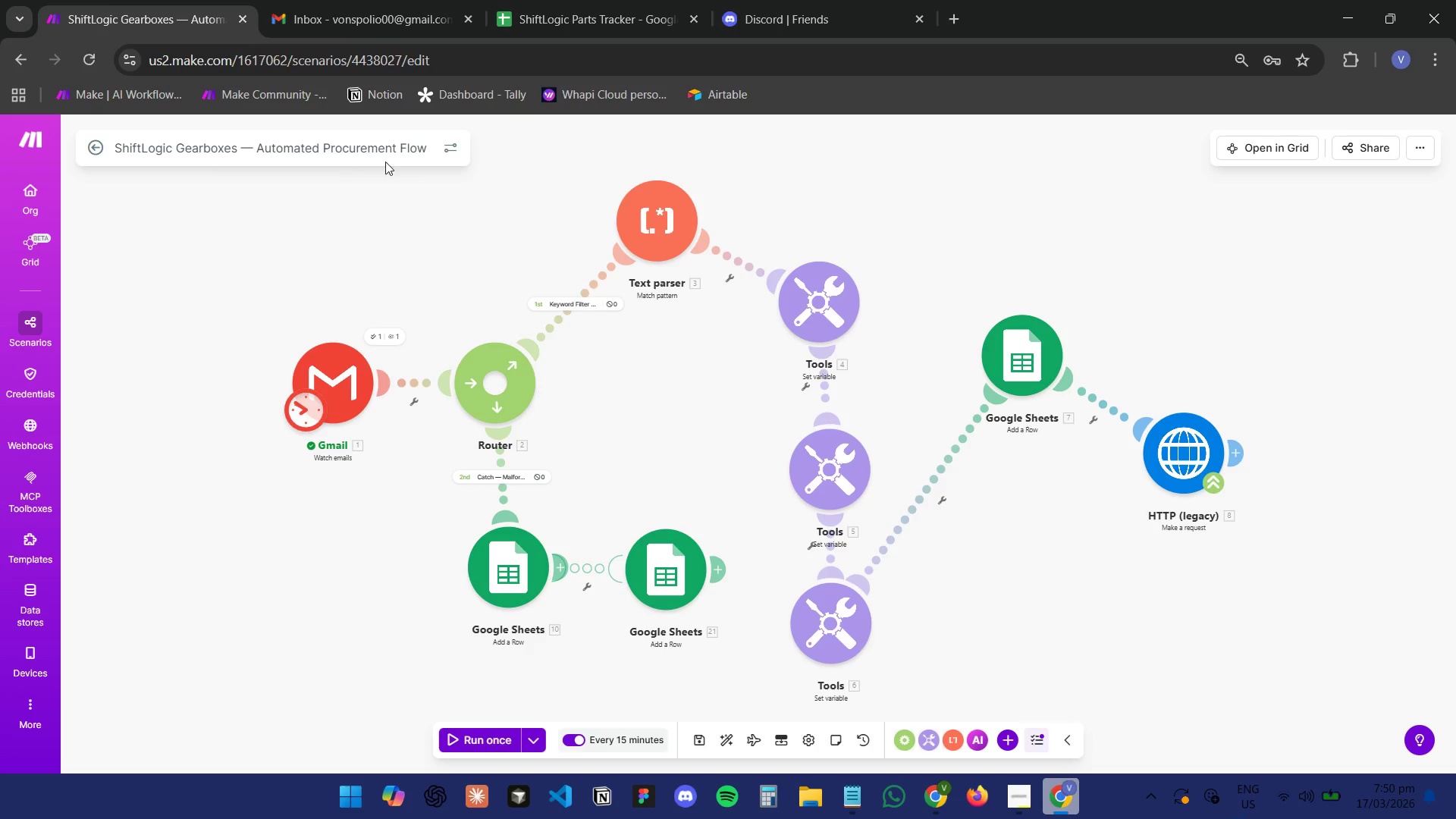 
left_click([369, 0])
 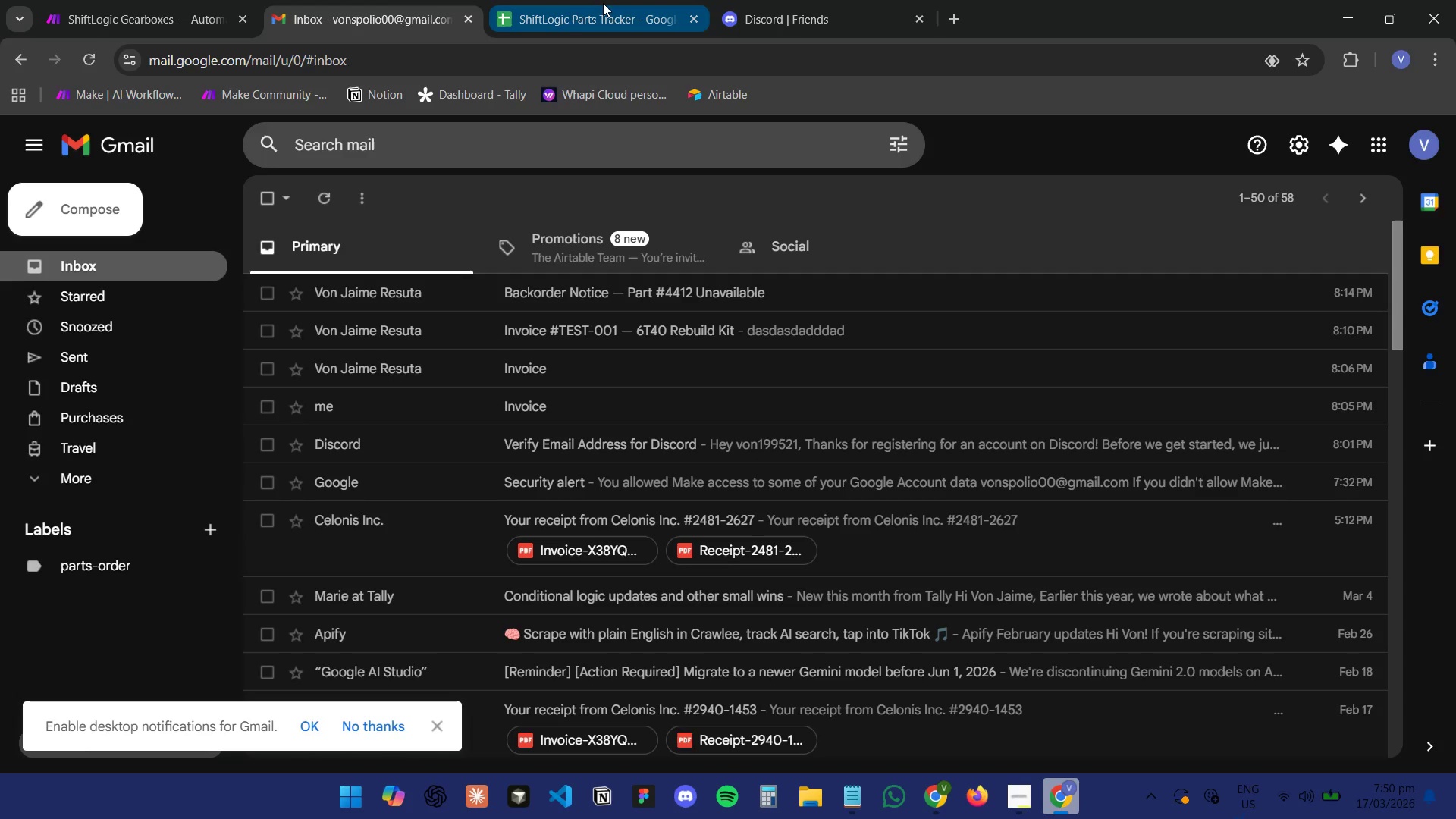 
left_click([603, 3])
 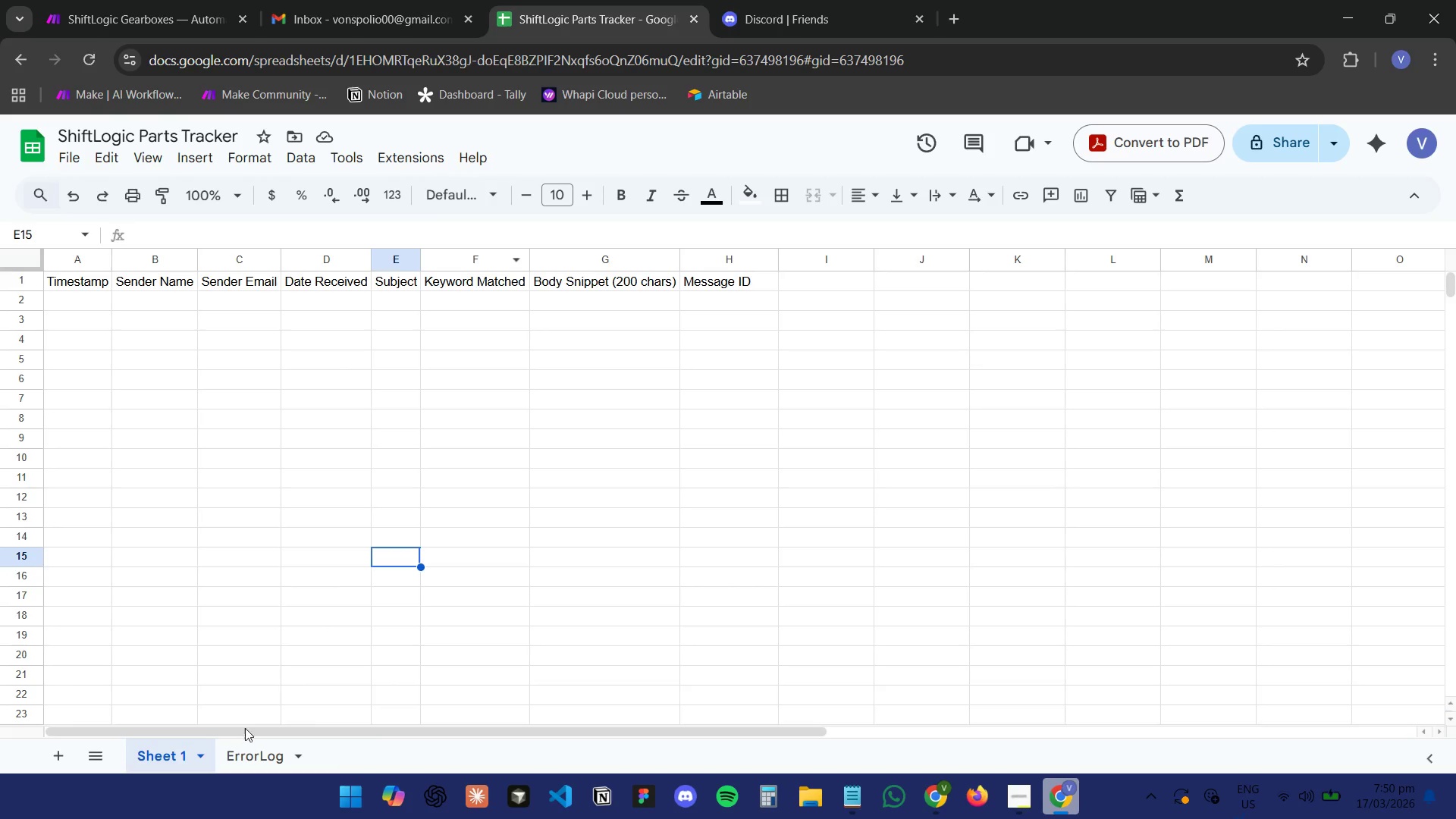 
left_click([237, 755])
 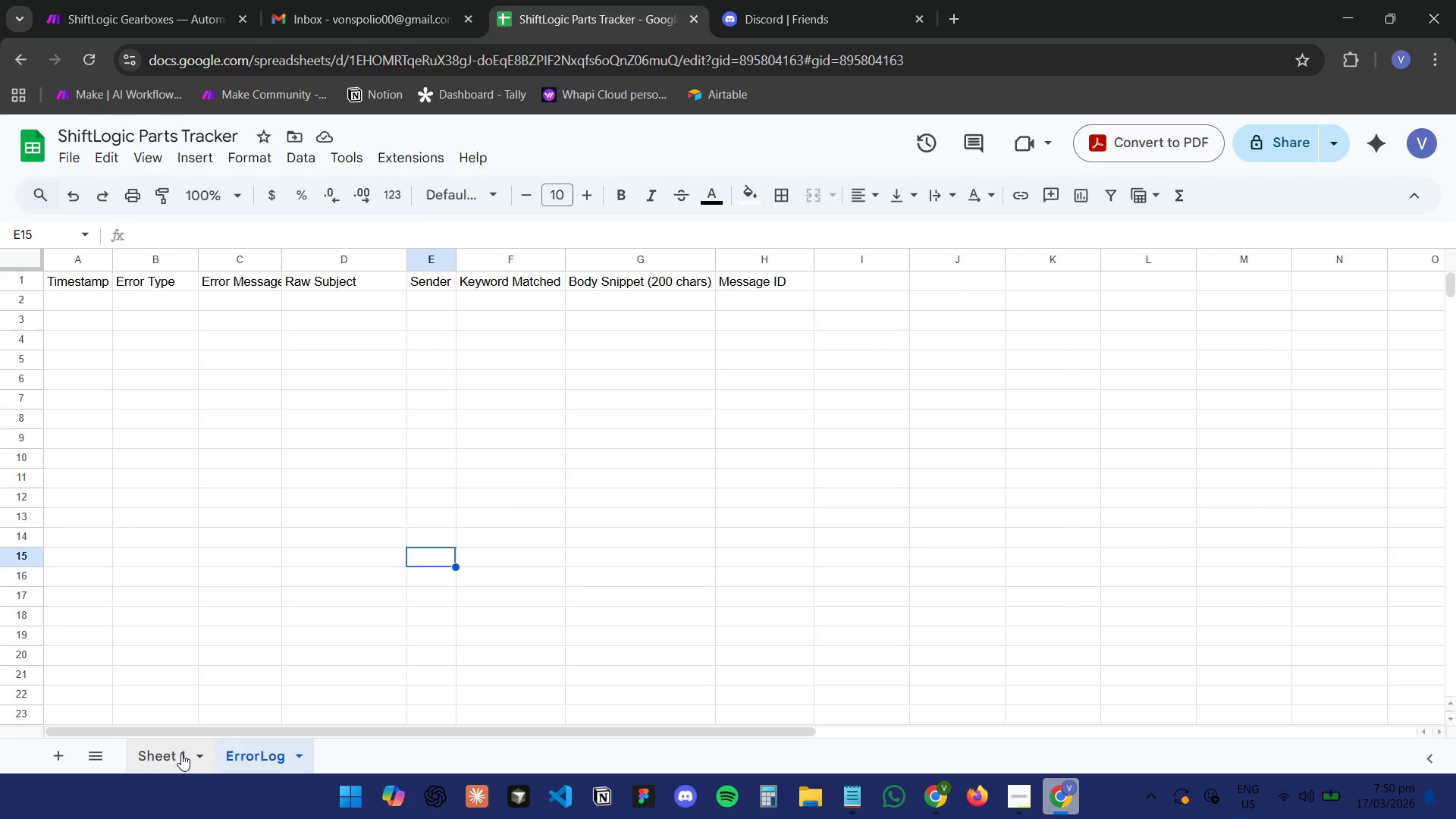 
left_click([177, 754])
 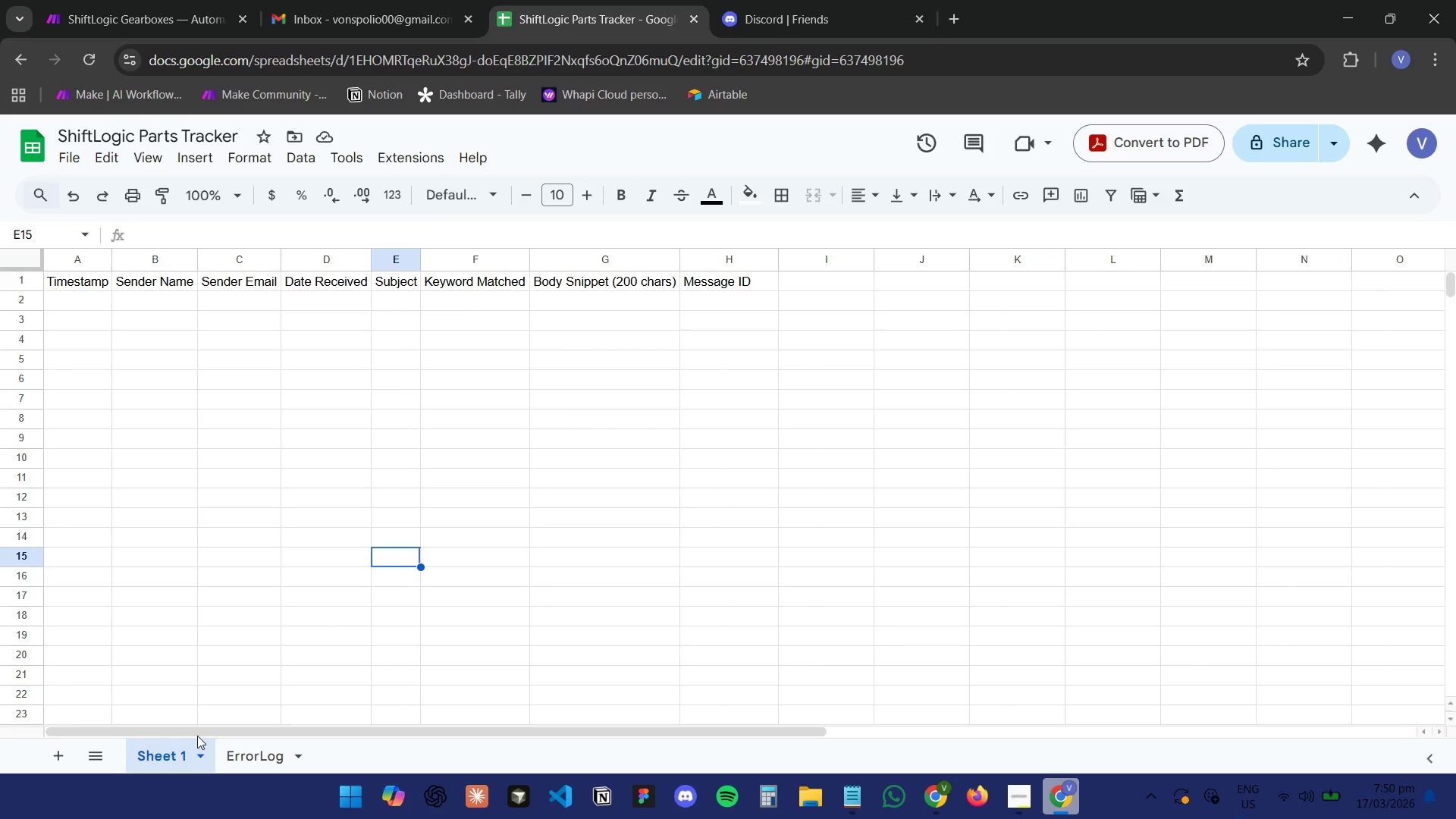 
left_click([363, 623])
 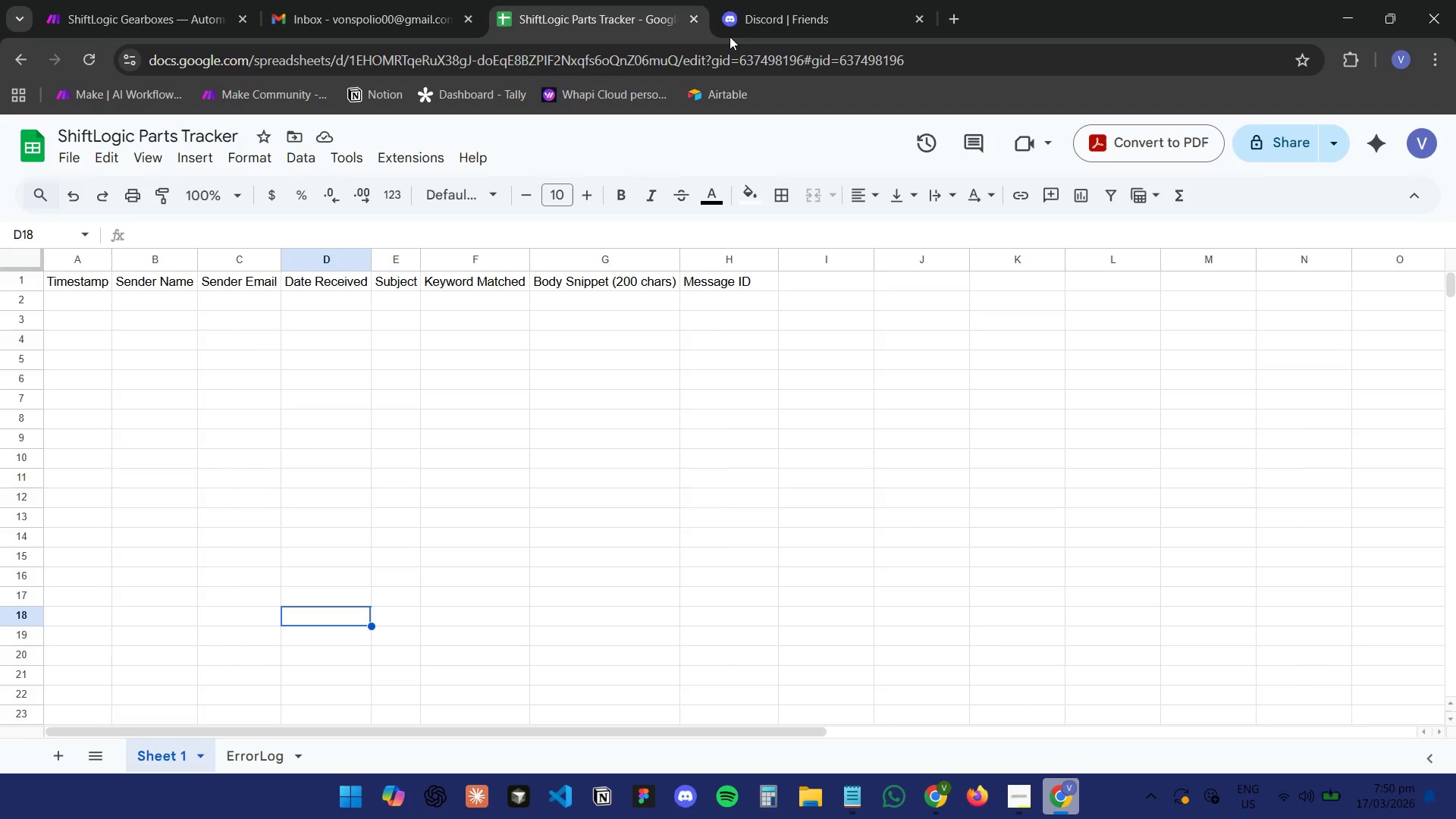 
left_click([794, 0])